 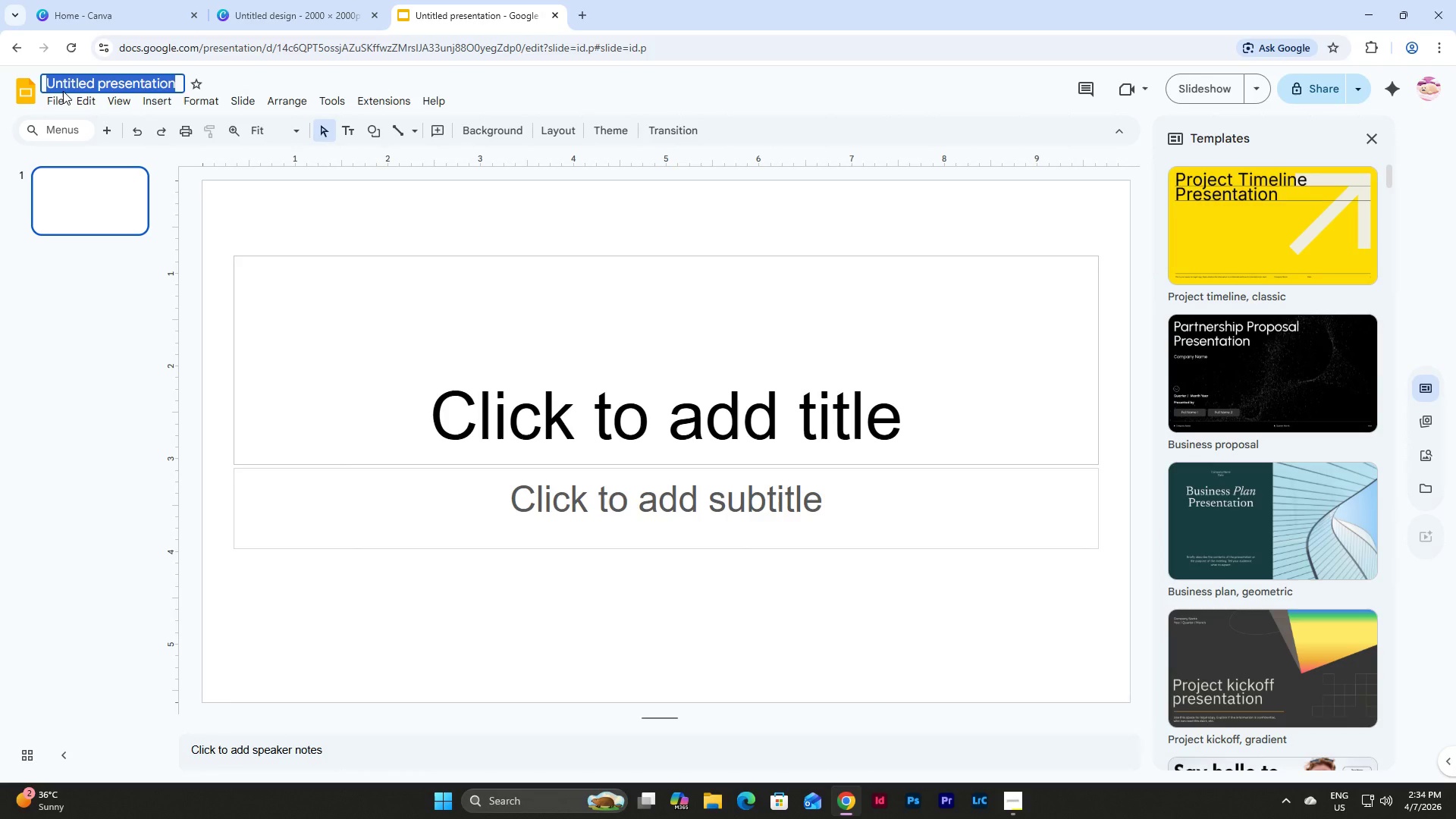 
type(High-Desert Silos)
 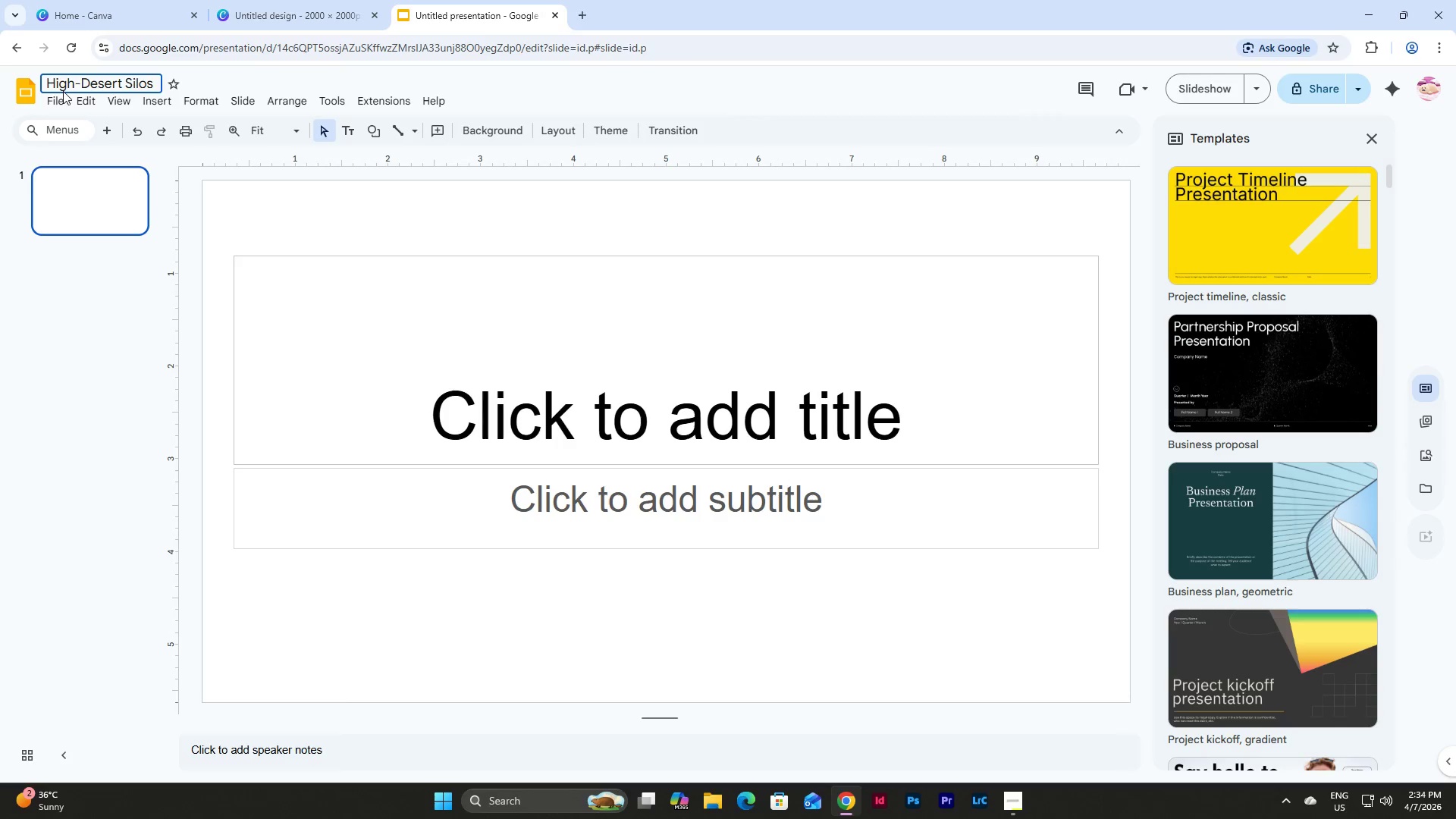 
left_click_drag(start_coordinate=[225, 231], to_coordinate=[1116, 626])
 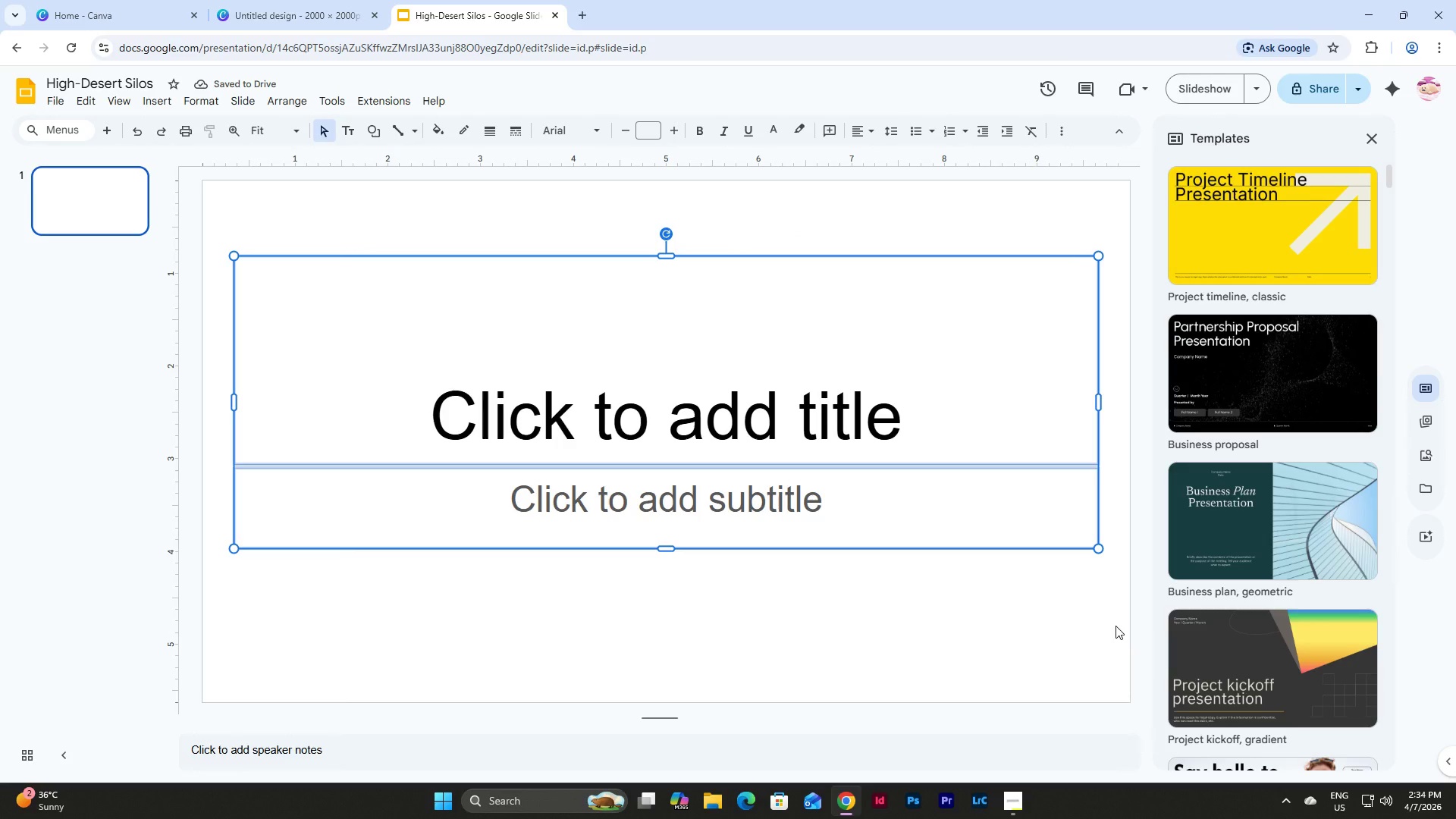 
key(Backspace)
 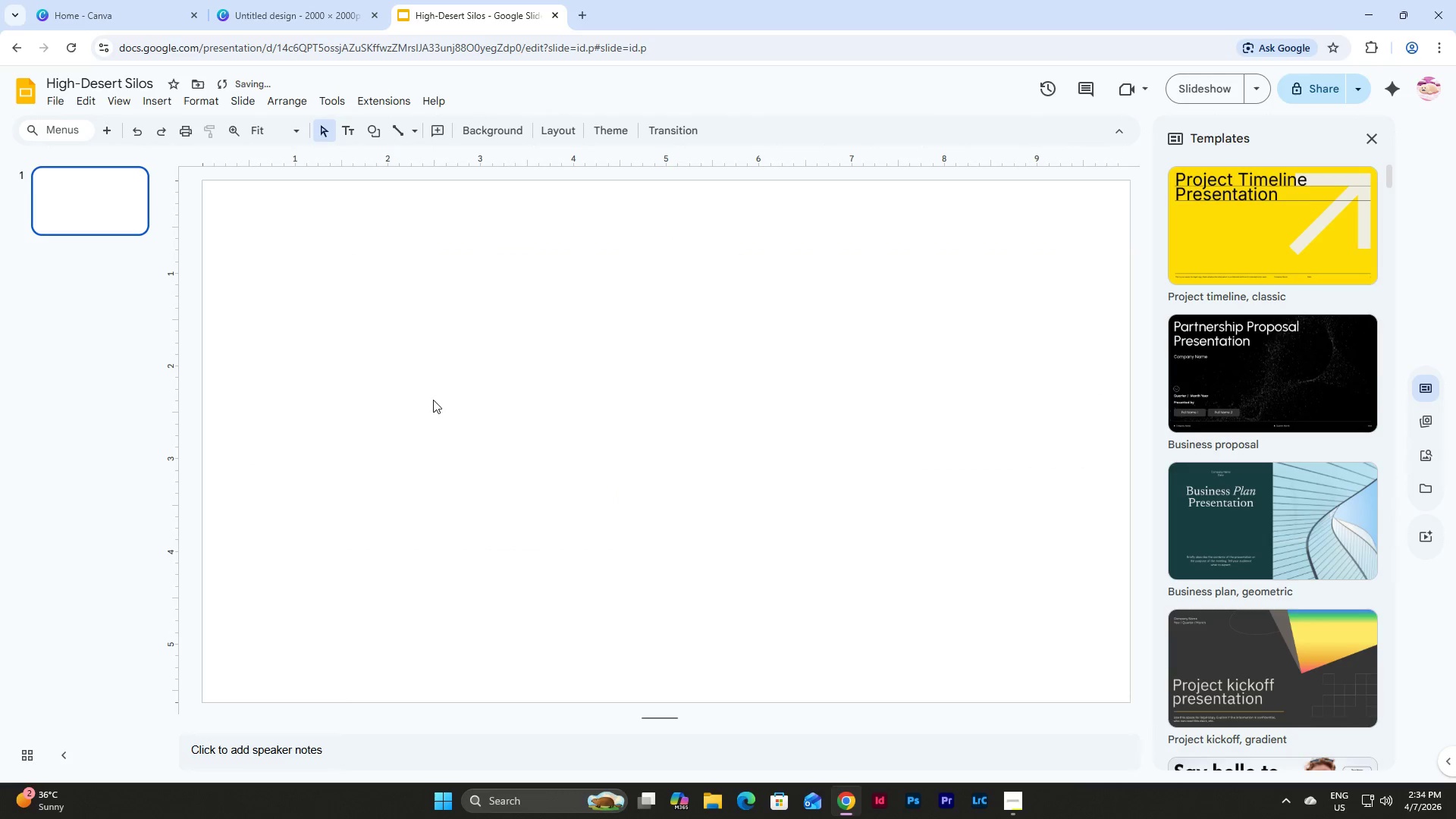 
left_click([93, 210])
 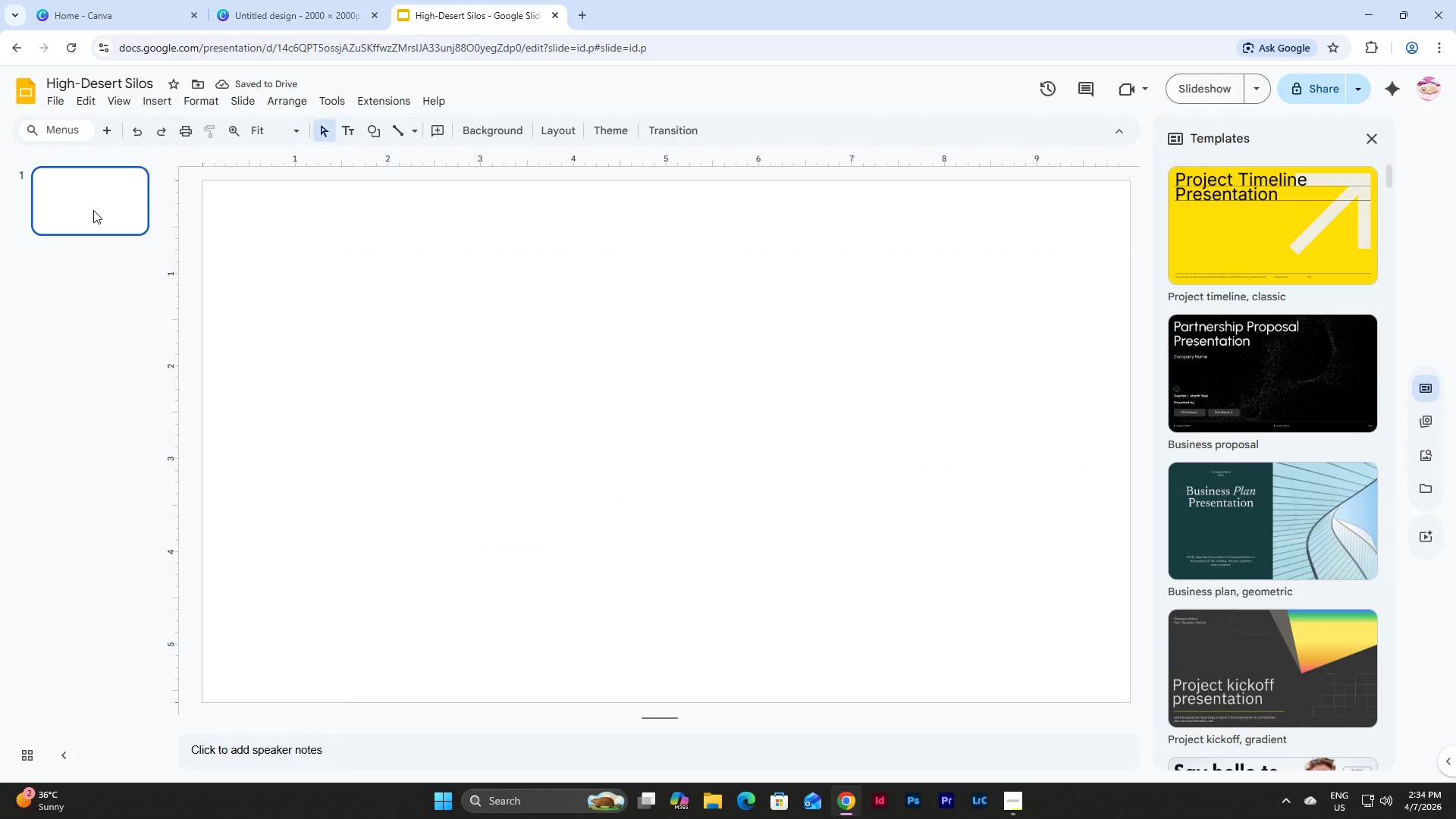 
key(Control+D)
 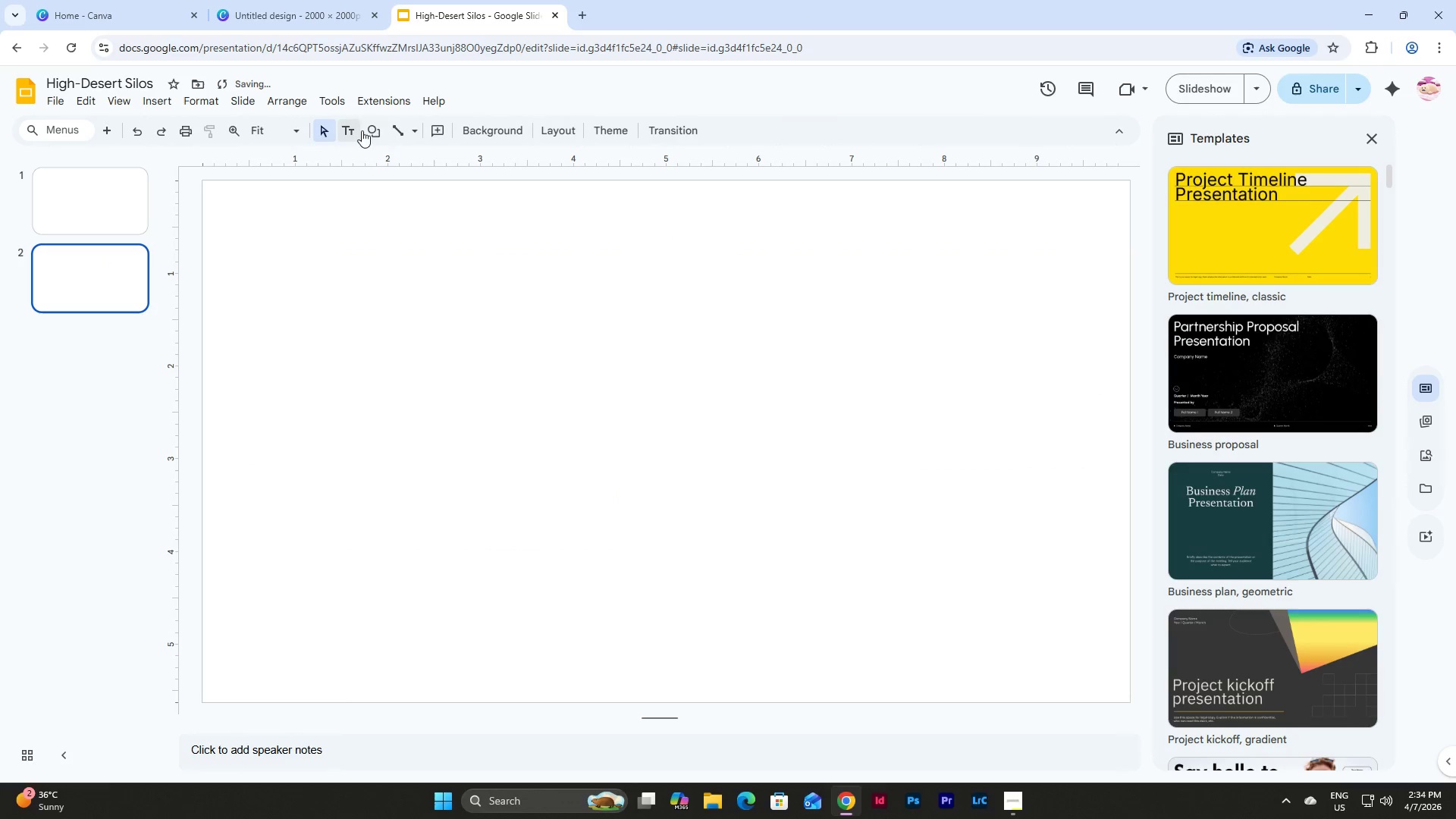 
left_click([370, 128])
 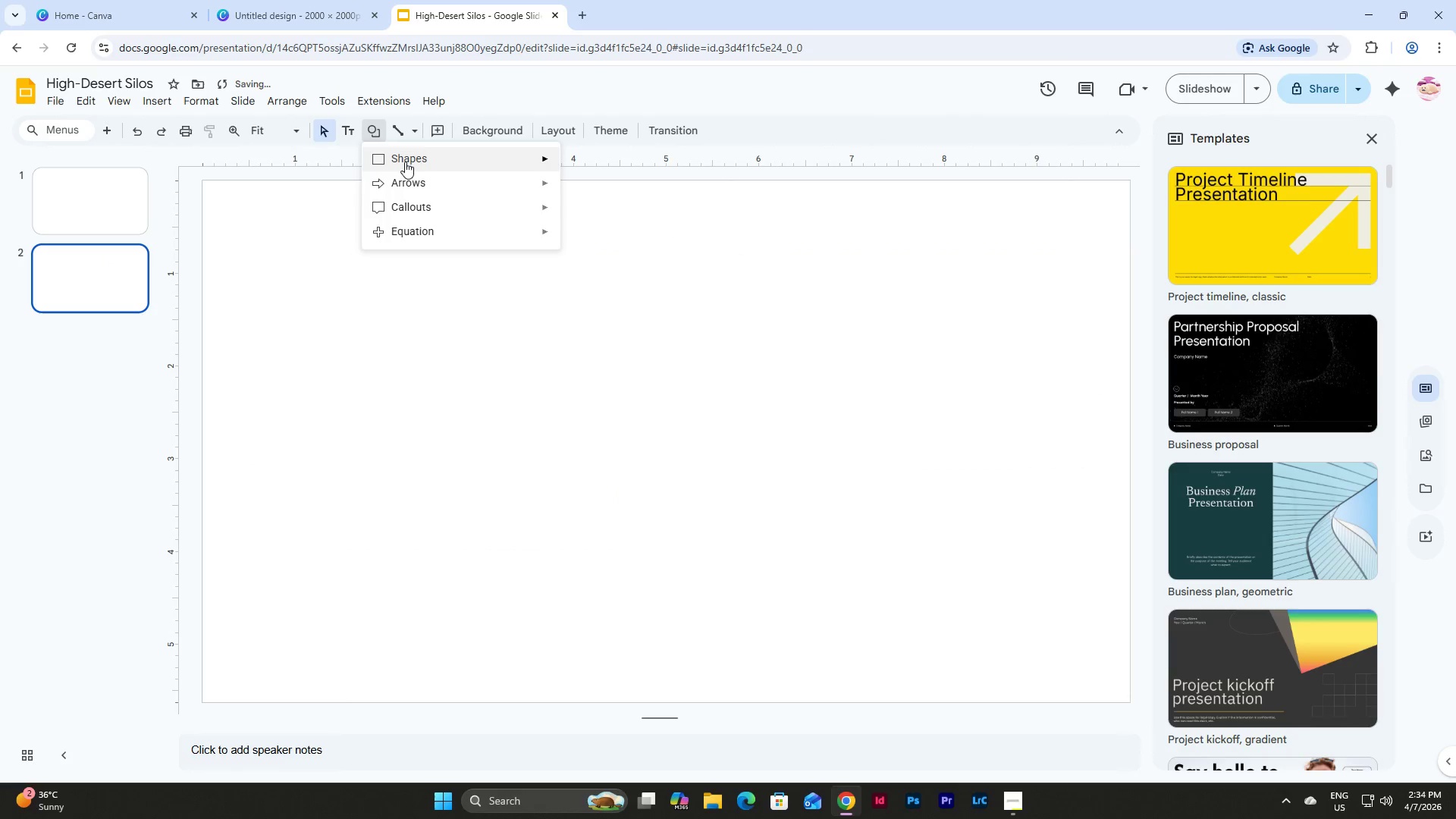 
left_click([405, 160])
 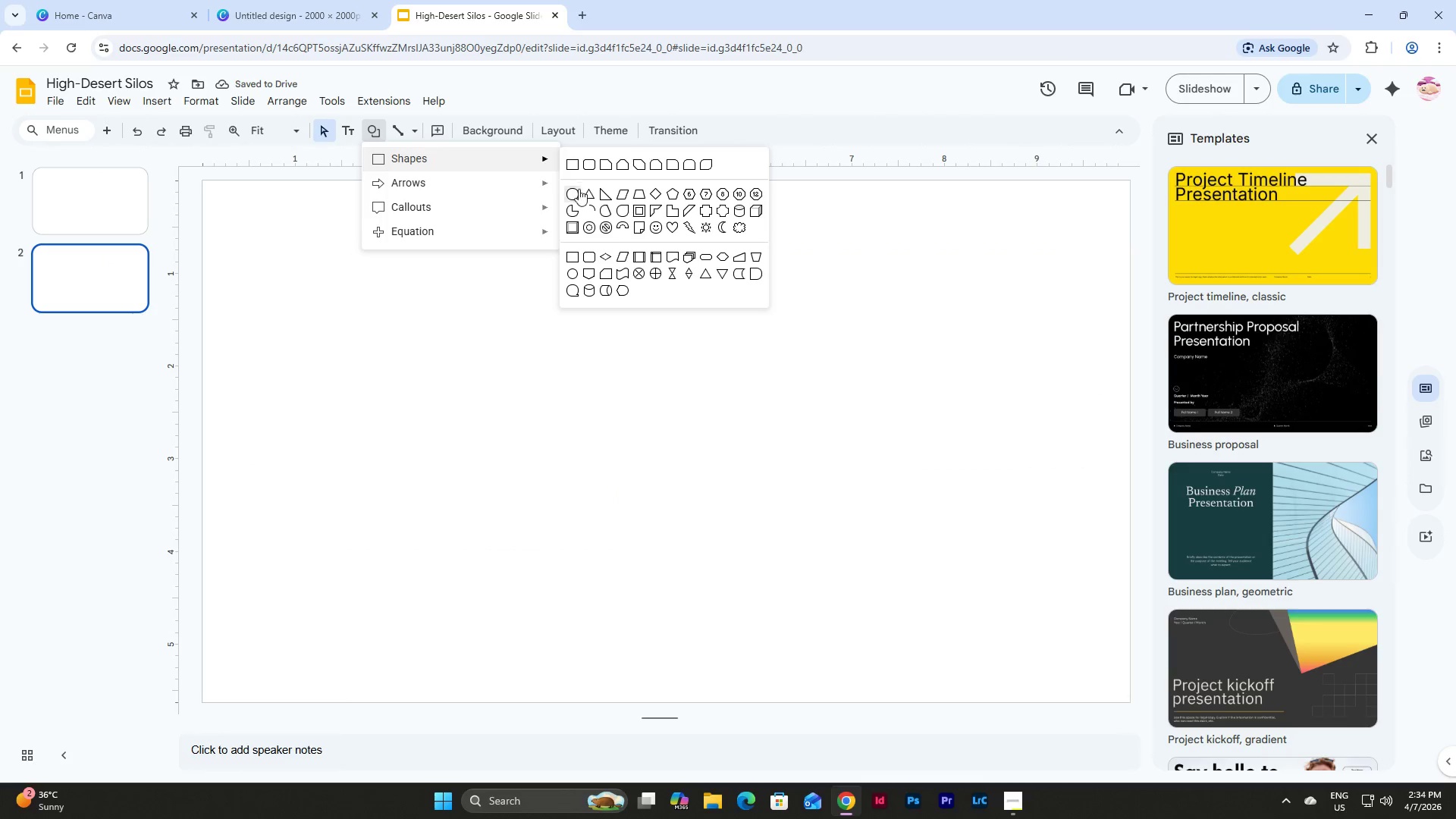 
left_click([578, 191])
 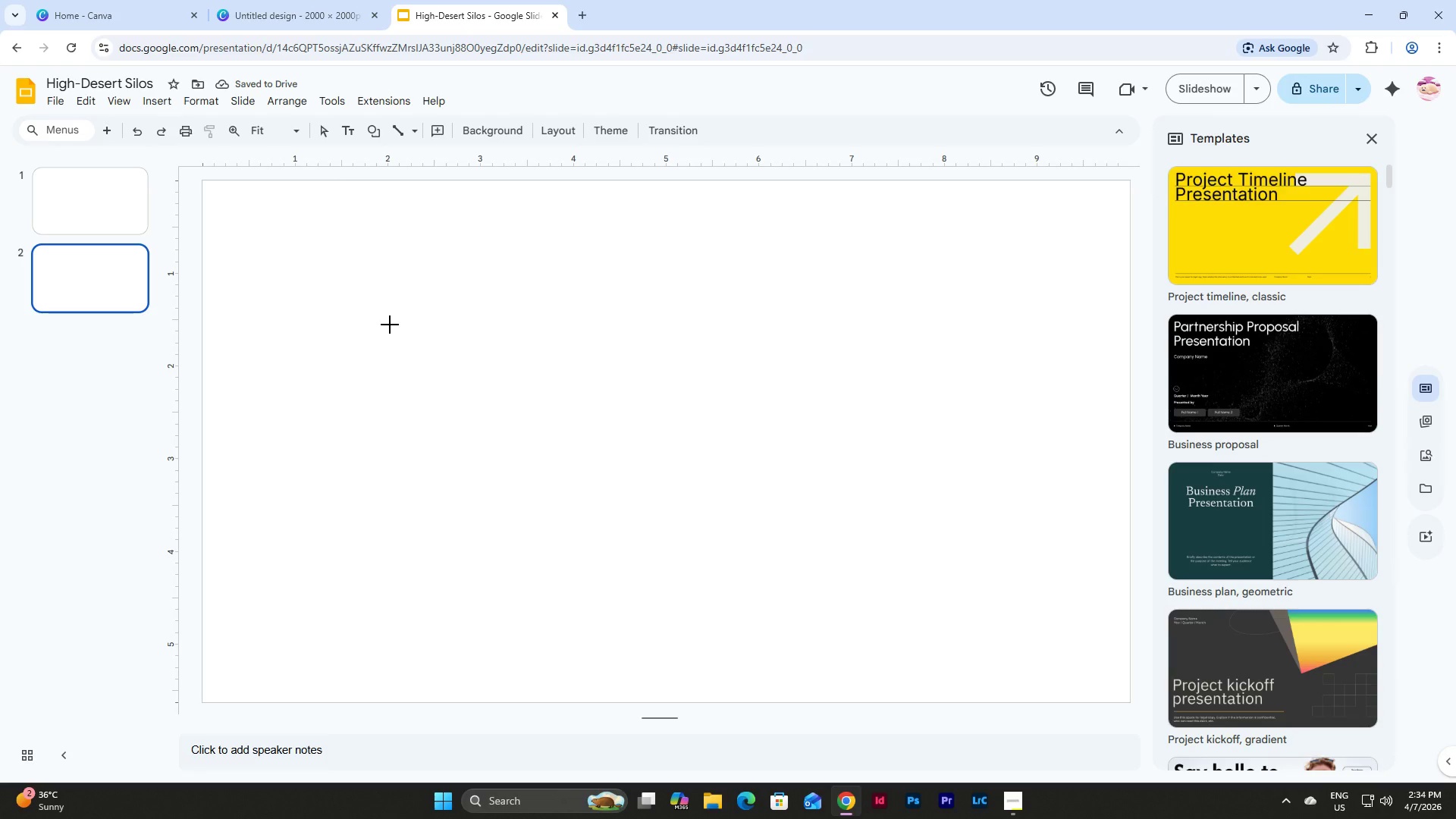 
hold_key(key=ShiftLeft, duration=1.5)
left_click_drag(start_coordinate=[392, 335], to_coordinate=[573, 517])
 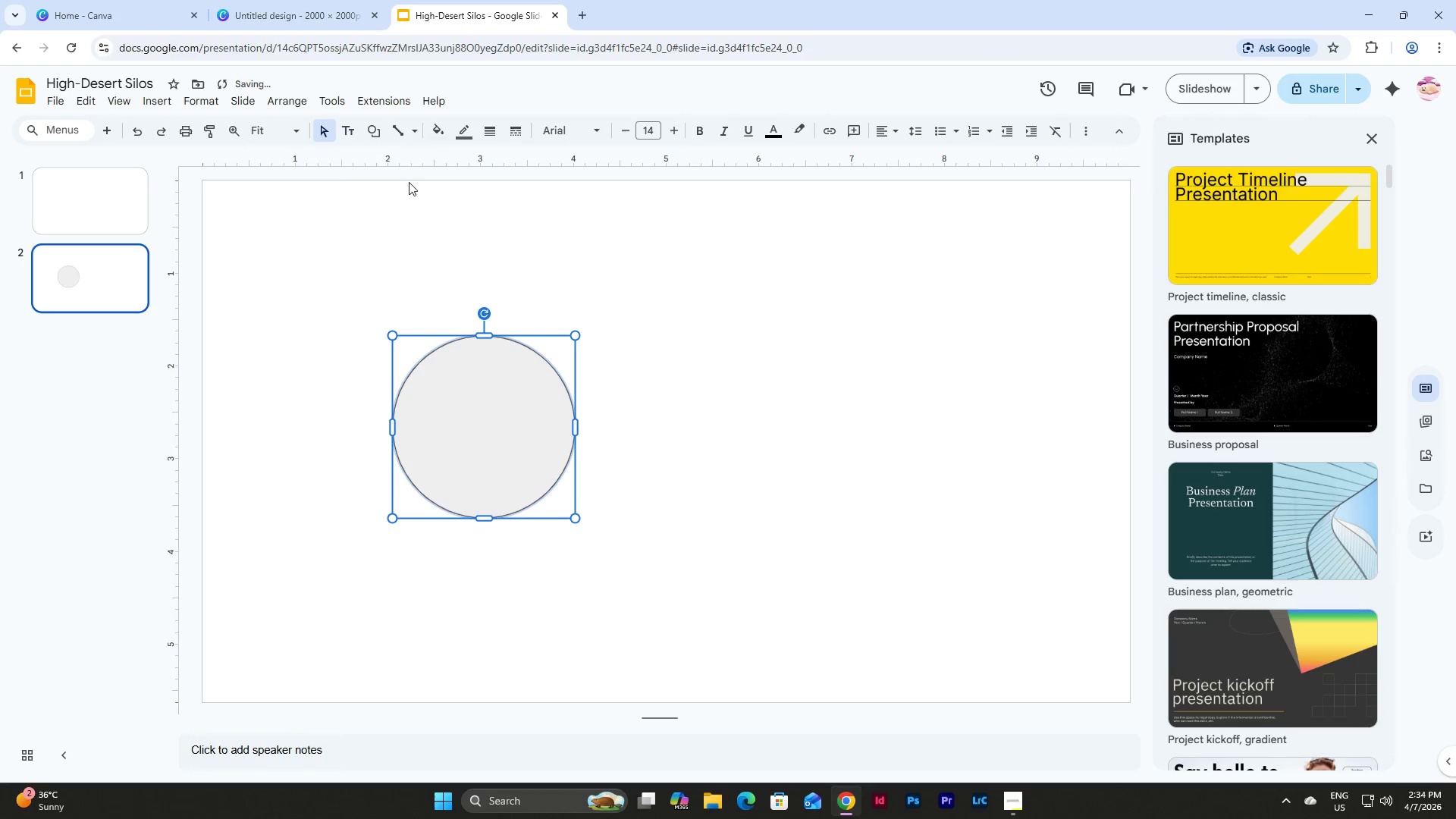 
key(Shift+ShiftLeft)
 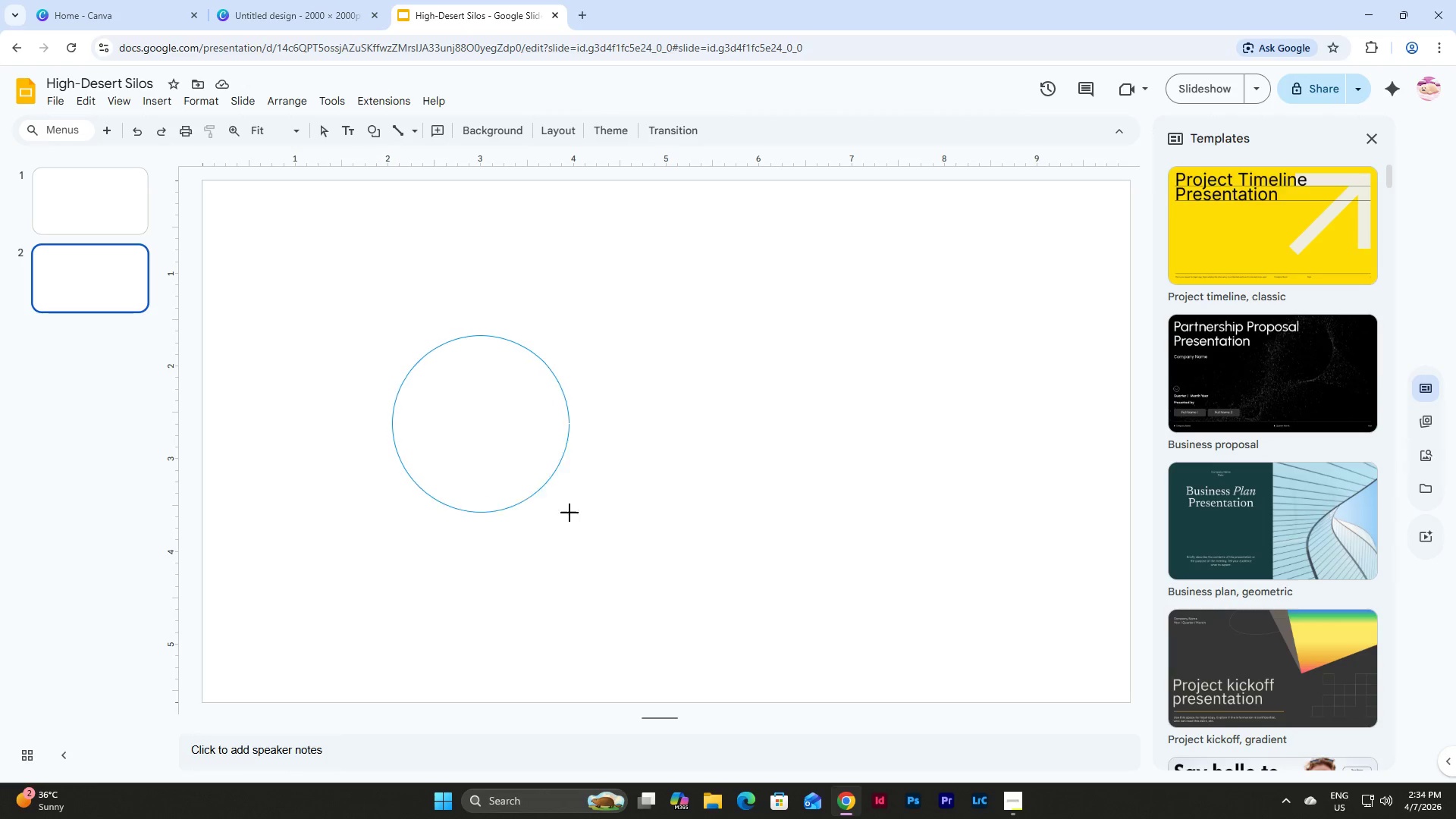 
key(Shift+ShiftLeft)
 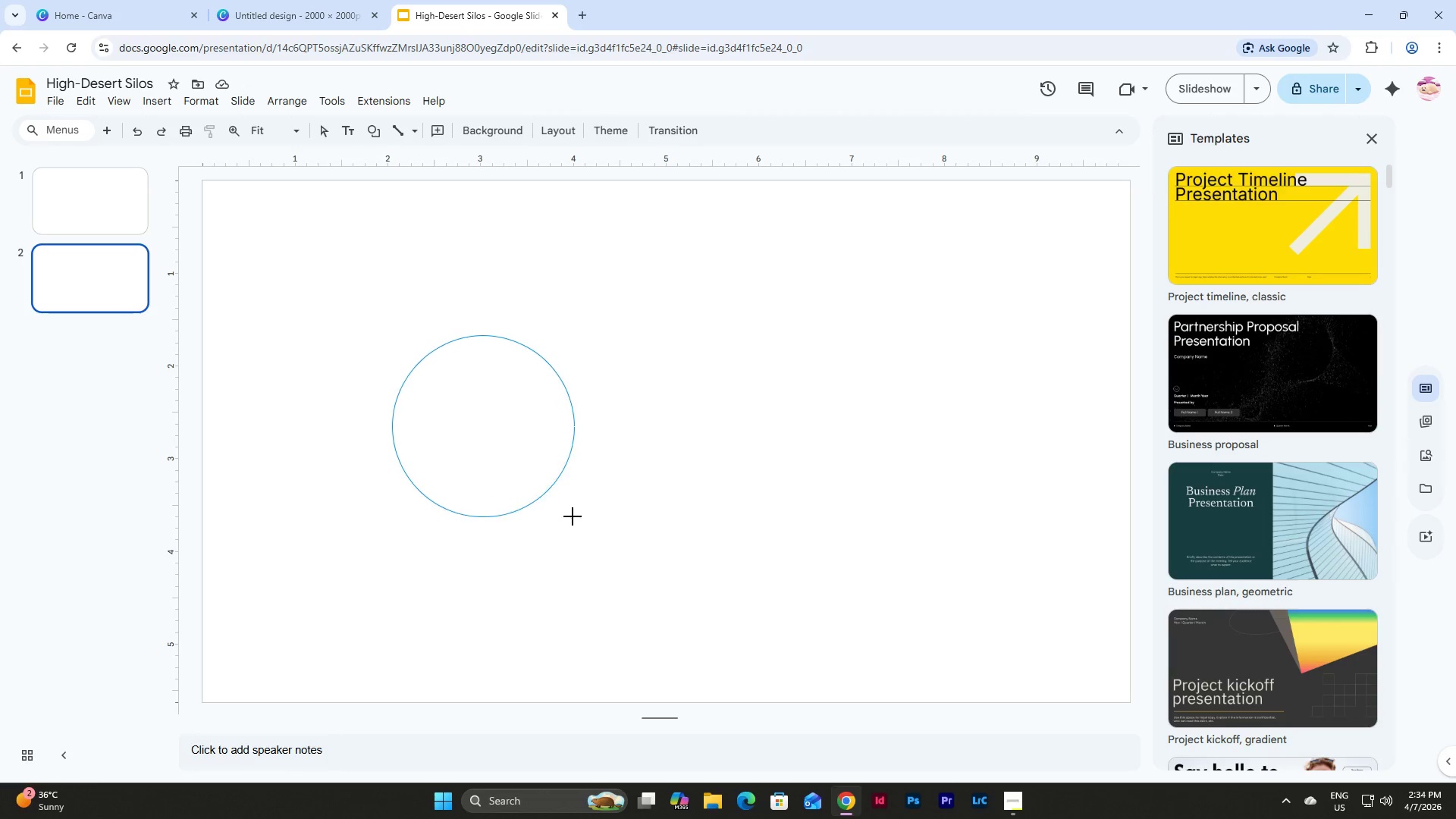 
key(Shift+ShiftLeft)
 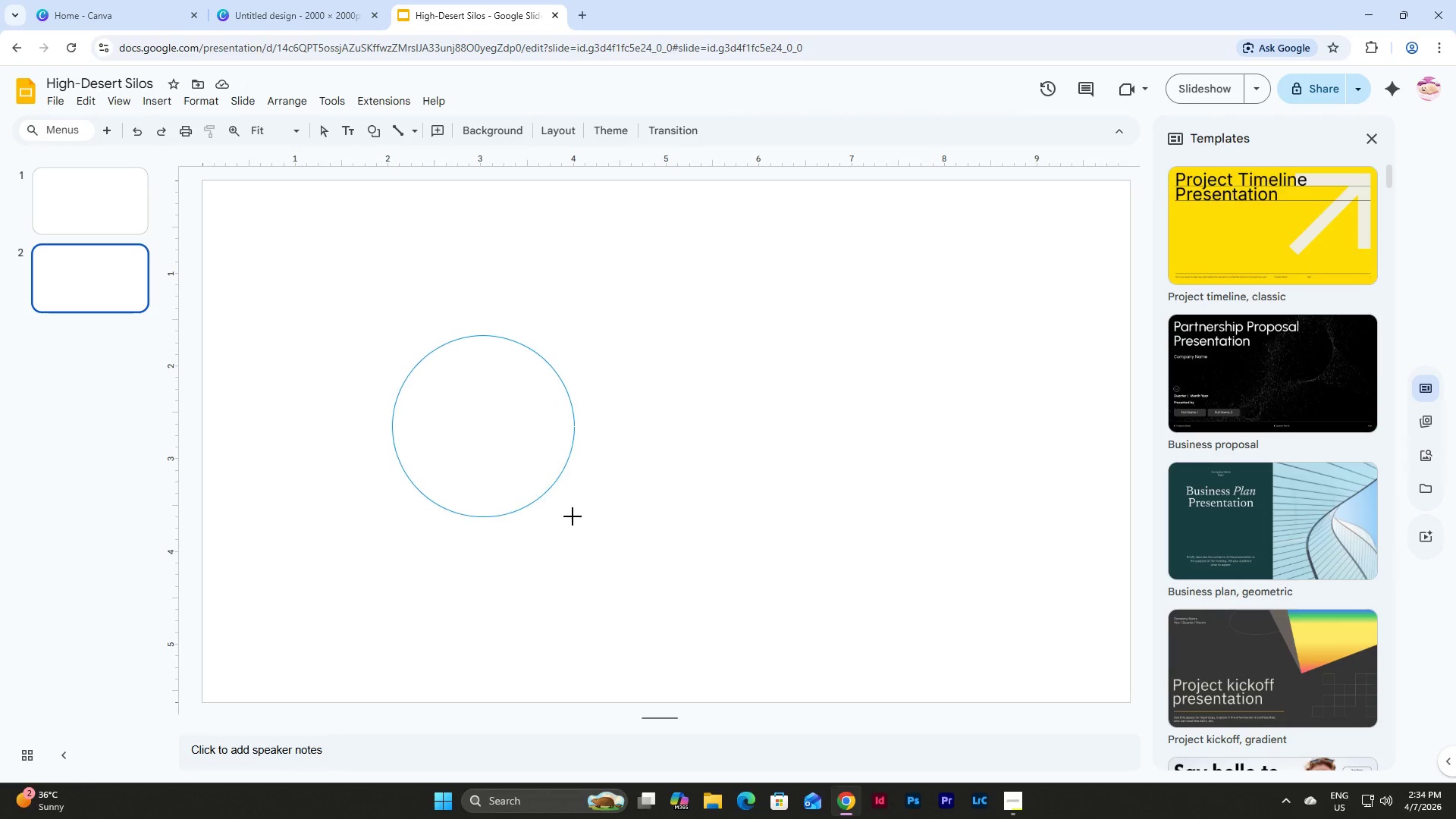 
key(Shift+ShiftLeft)
 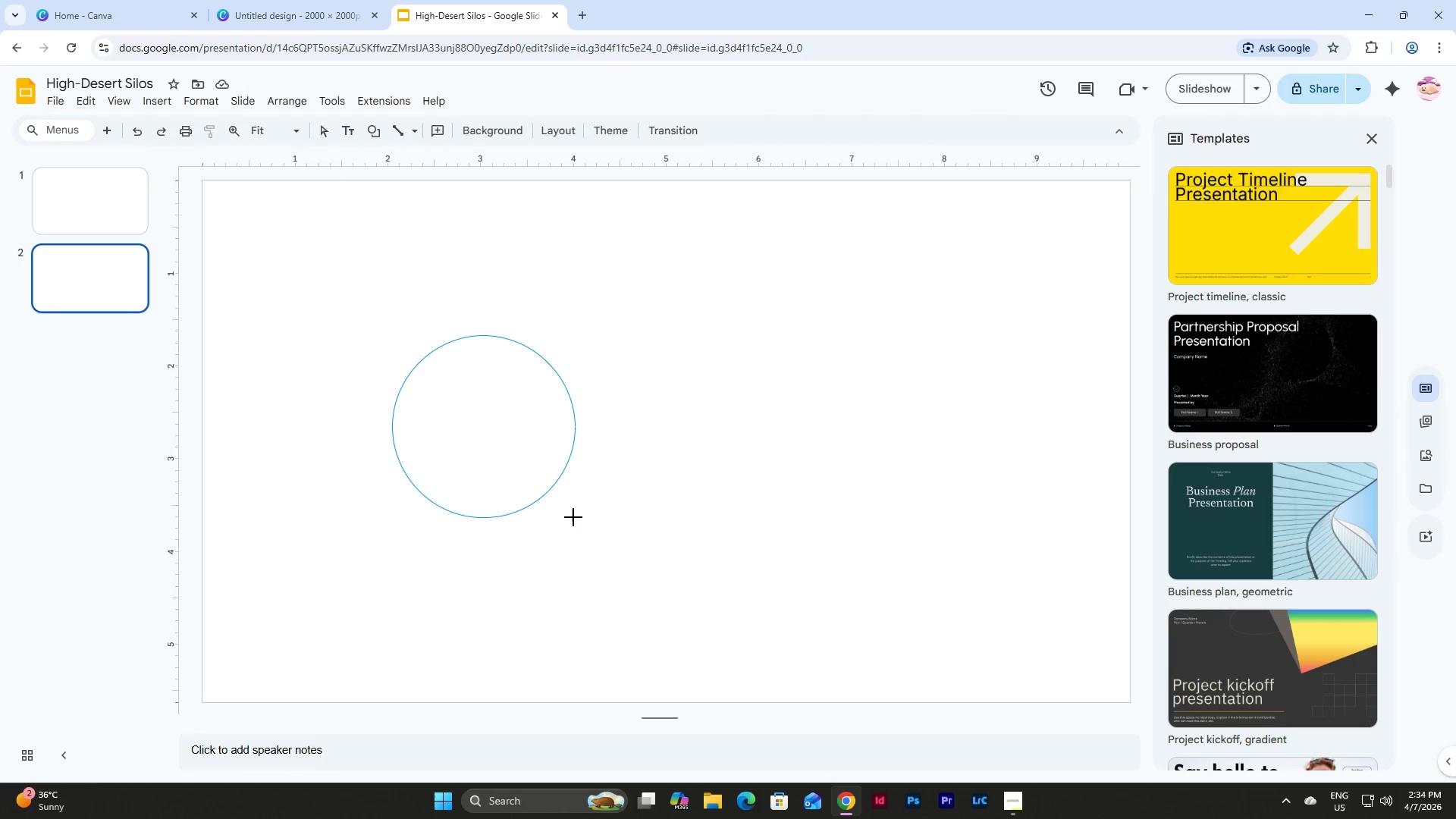 
key(Shift+ShiftLeft)
 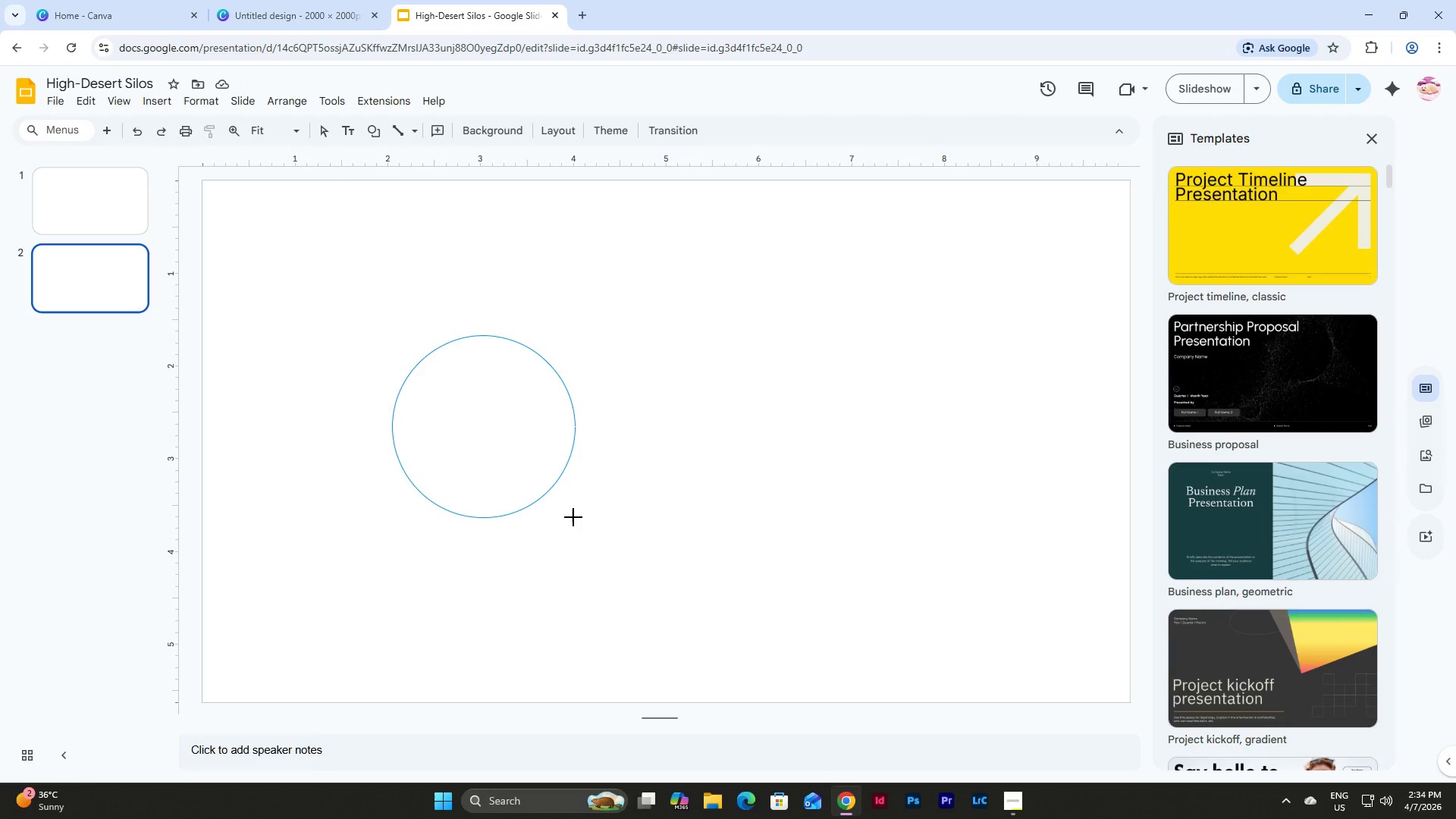 
key(Shift+ShiftLeft)
 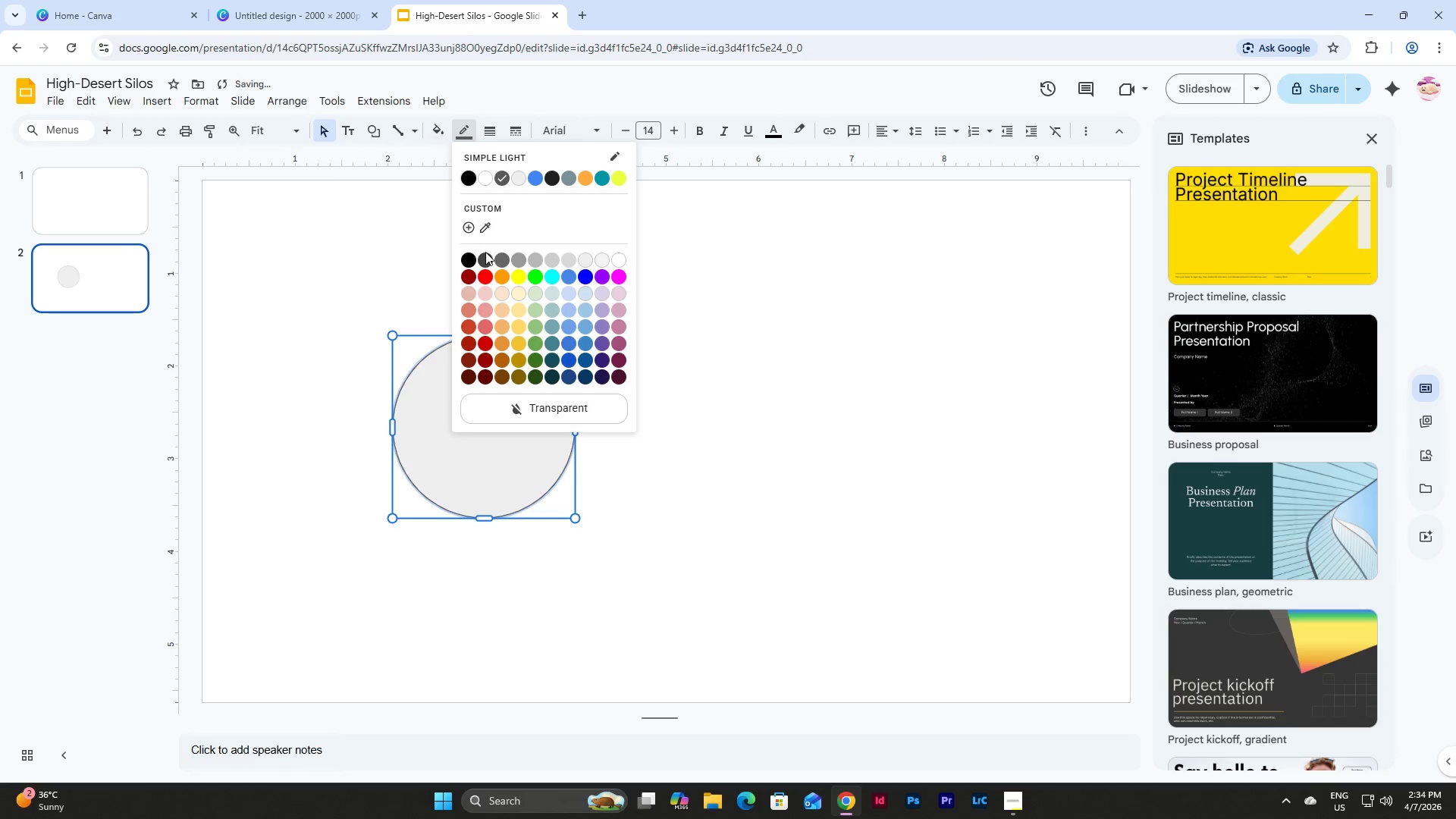 
left_click([516, 416])
 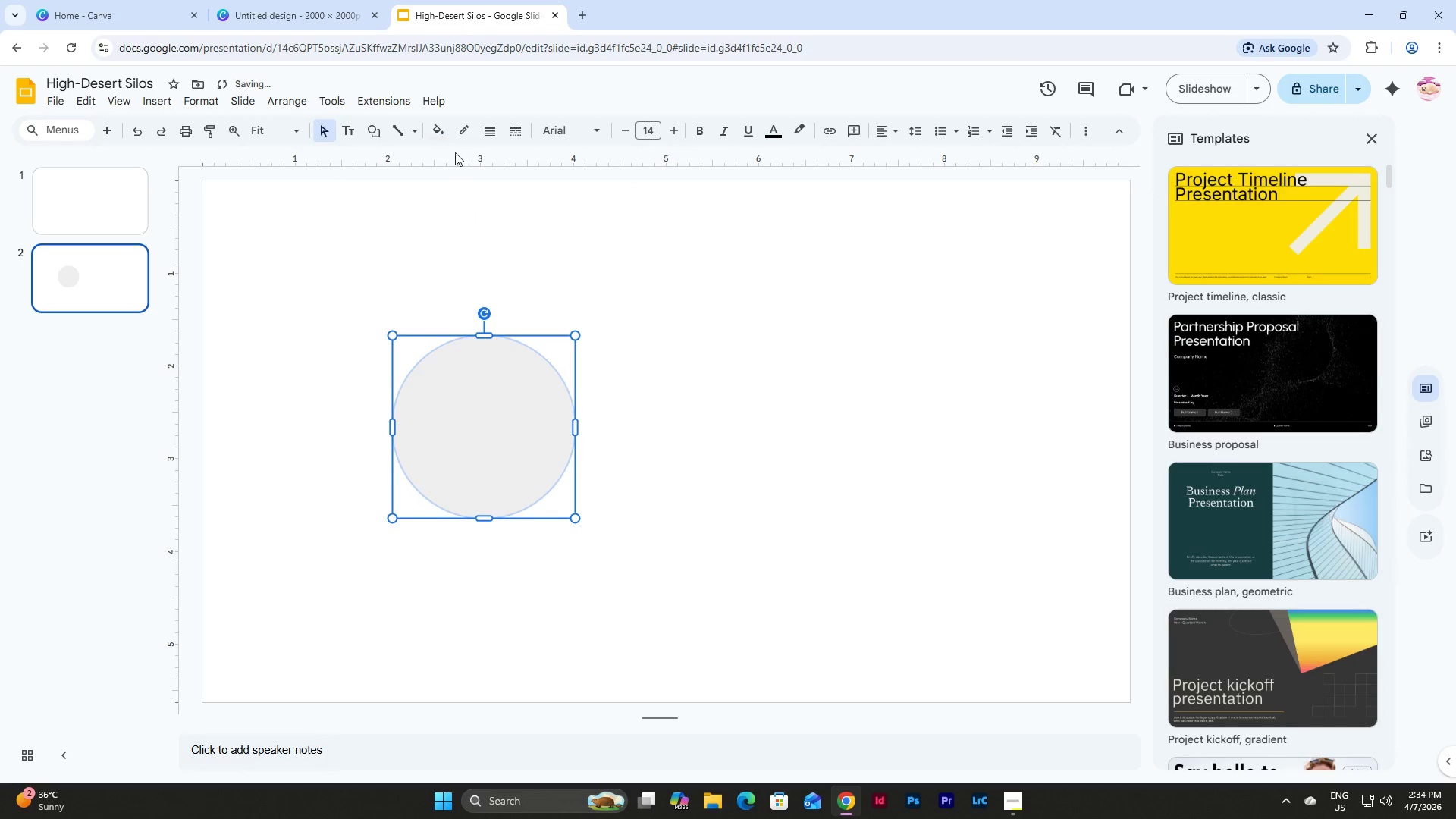 
left_click([441, 129])
 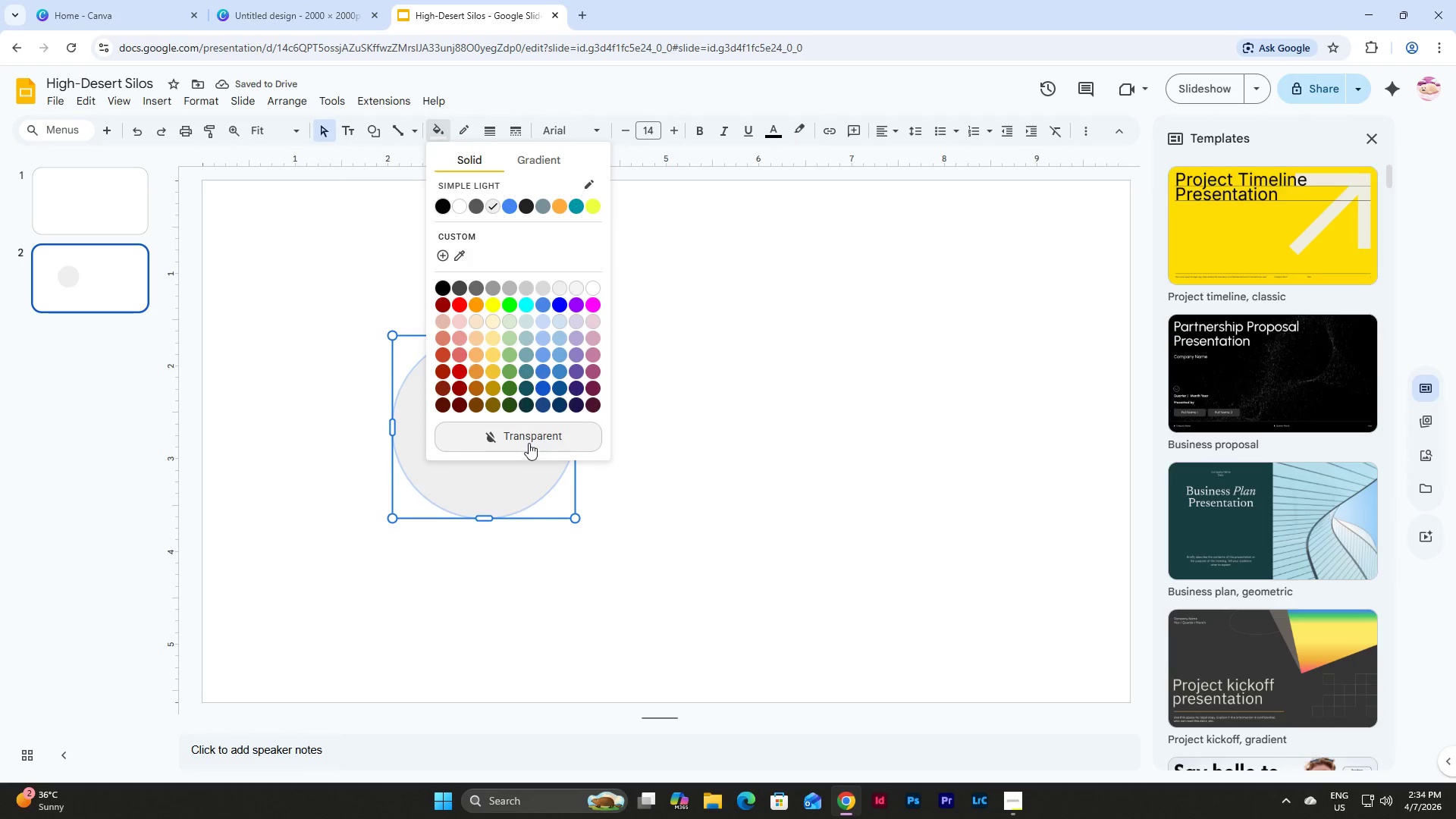 
left_click([441, 256])
 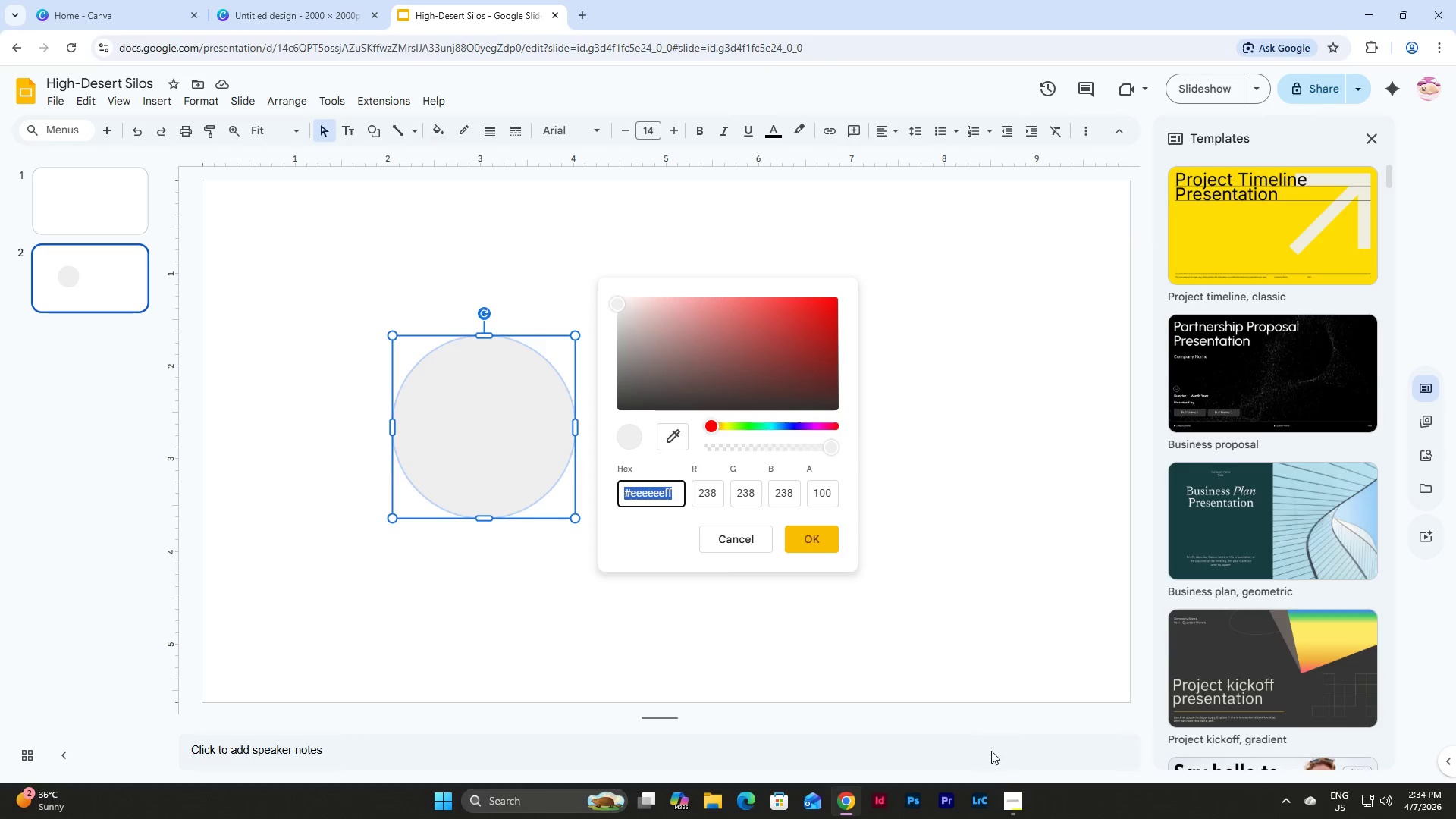 
left_click([1011, 803])